 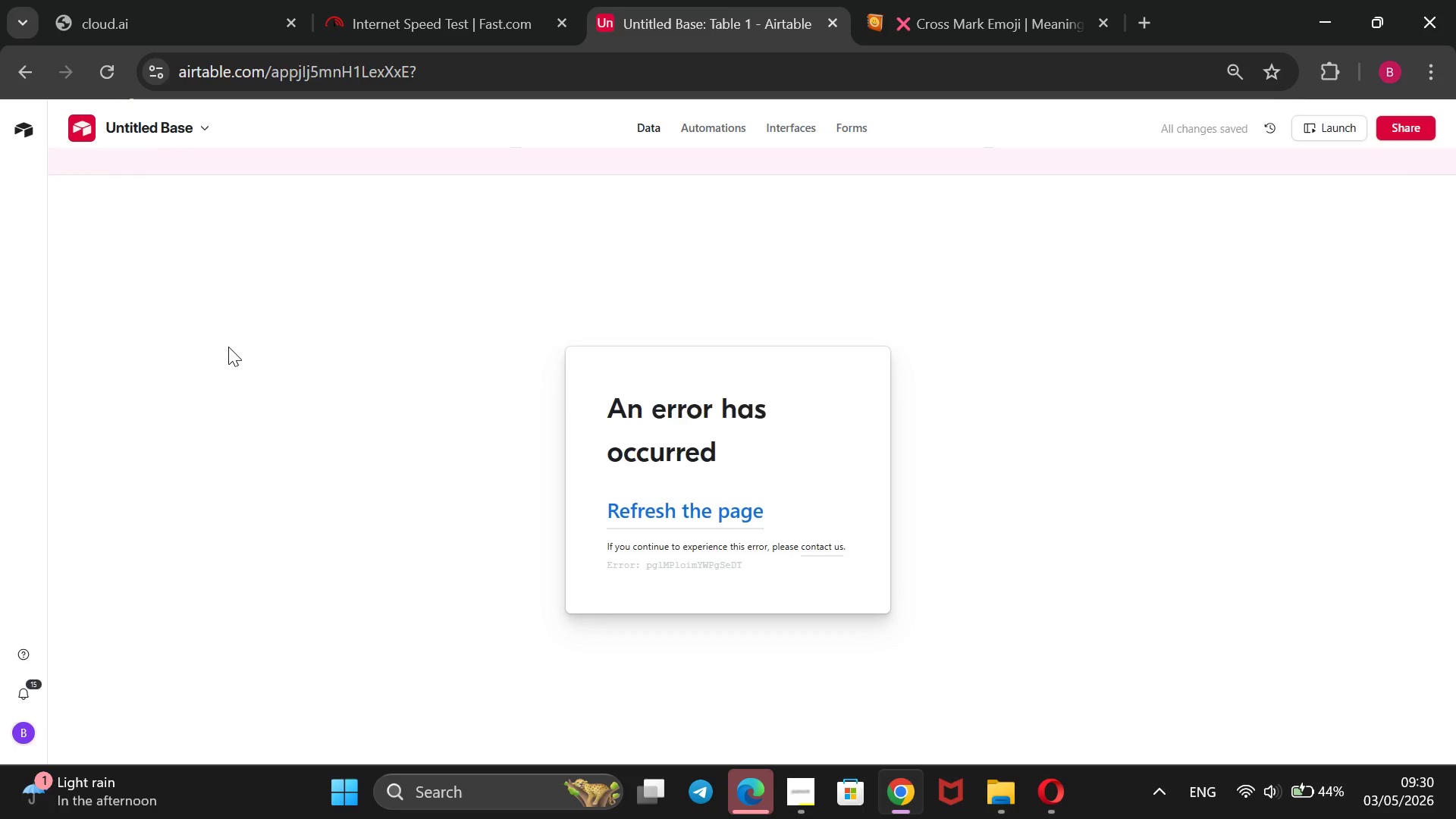 
left_click([656, 505])
 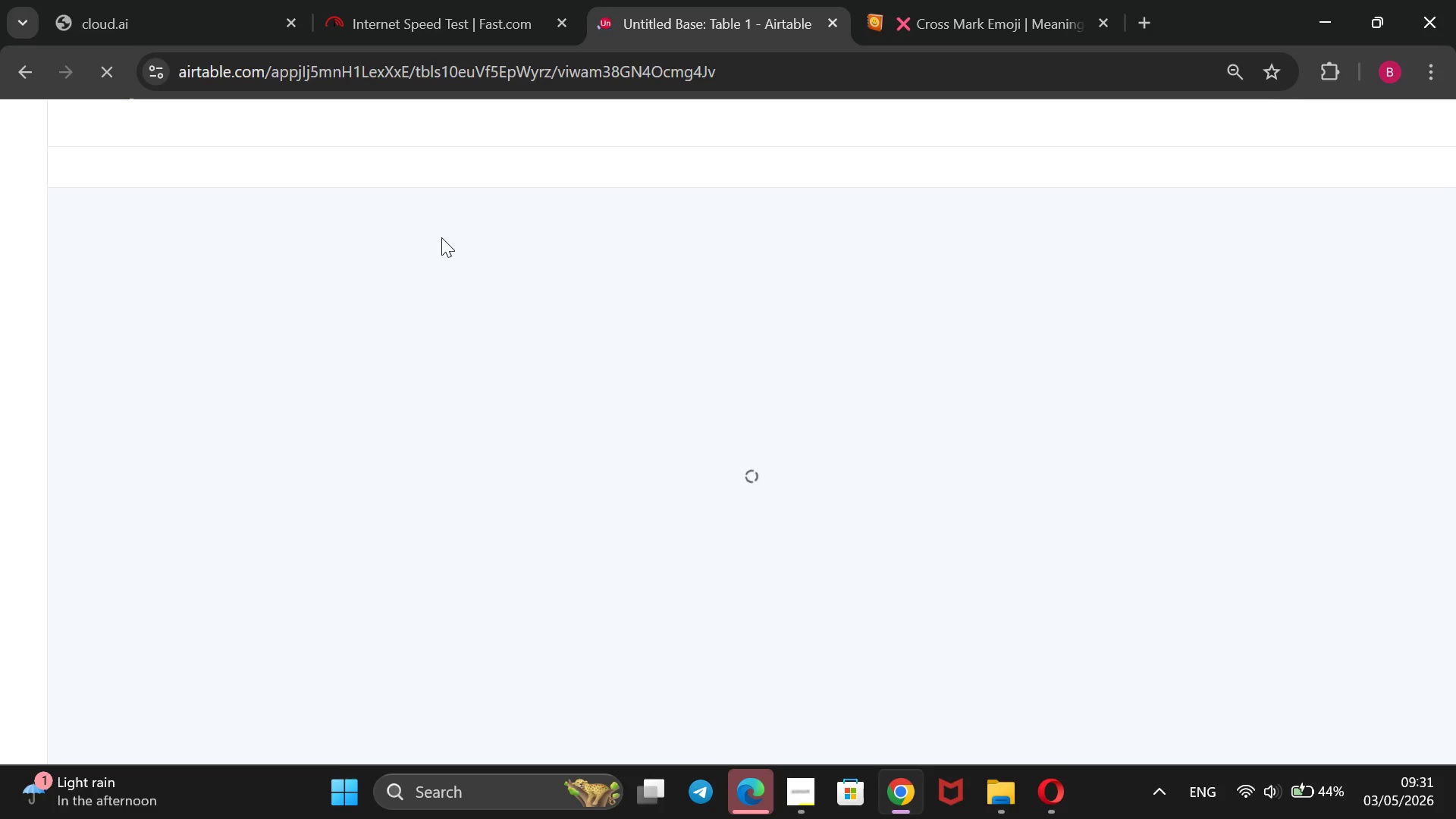 
wait(15.67)
 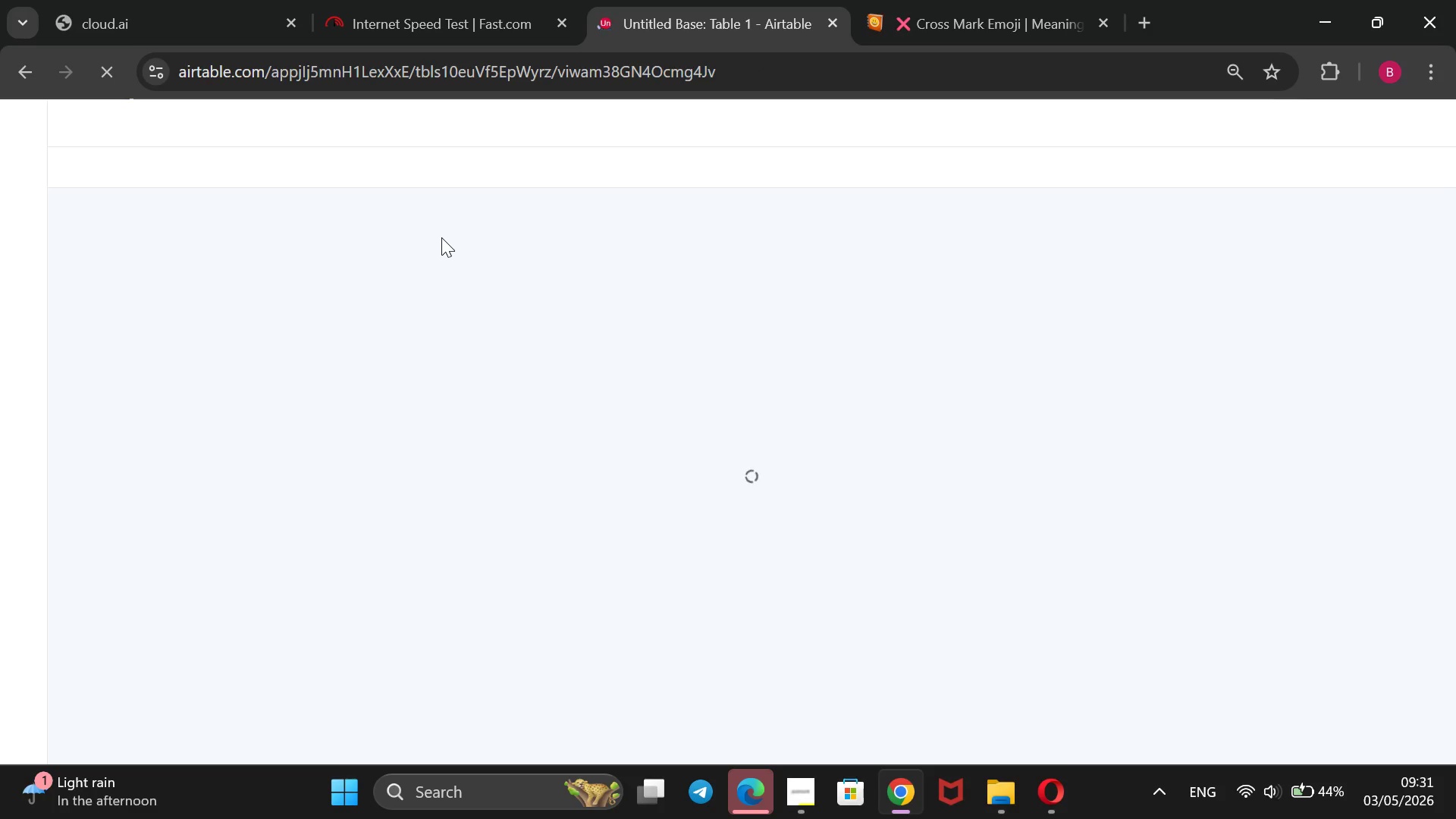 
scroll: coordinate [441, 237], scroll_direction: up, amount: 1.0
 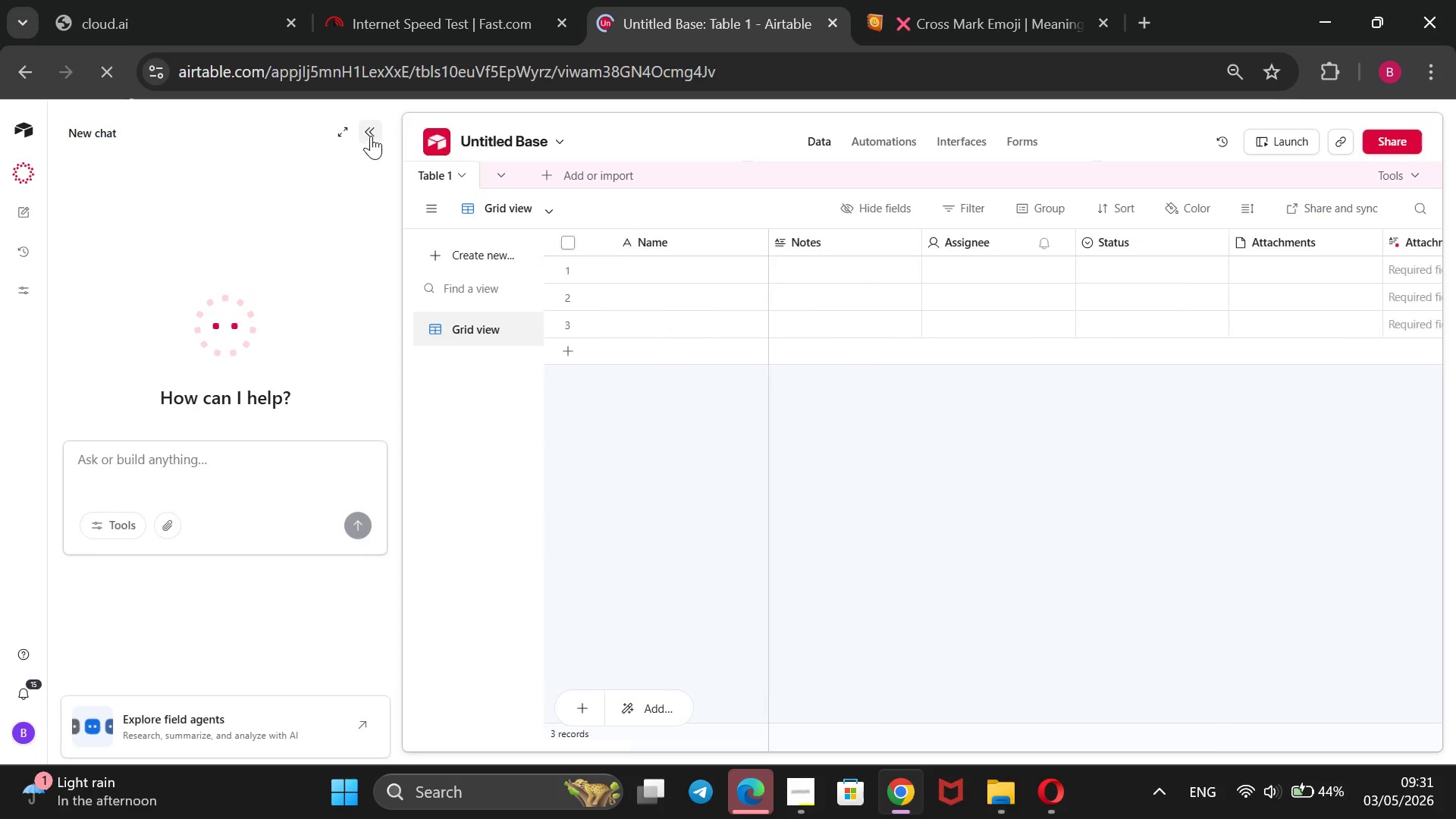 
left_click([369, 136])
 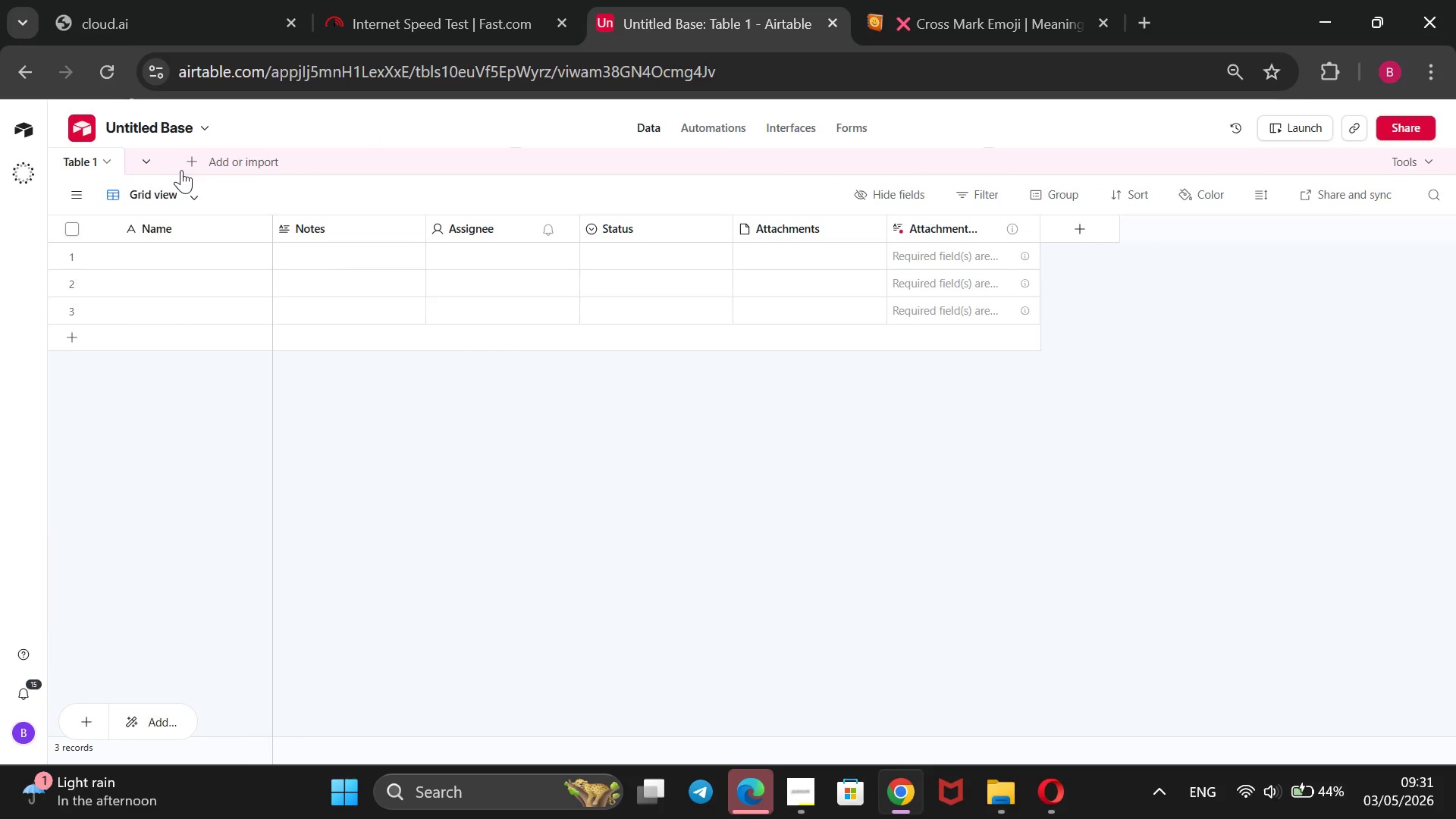 
left_click([199, 165])
 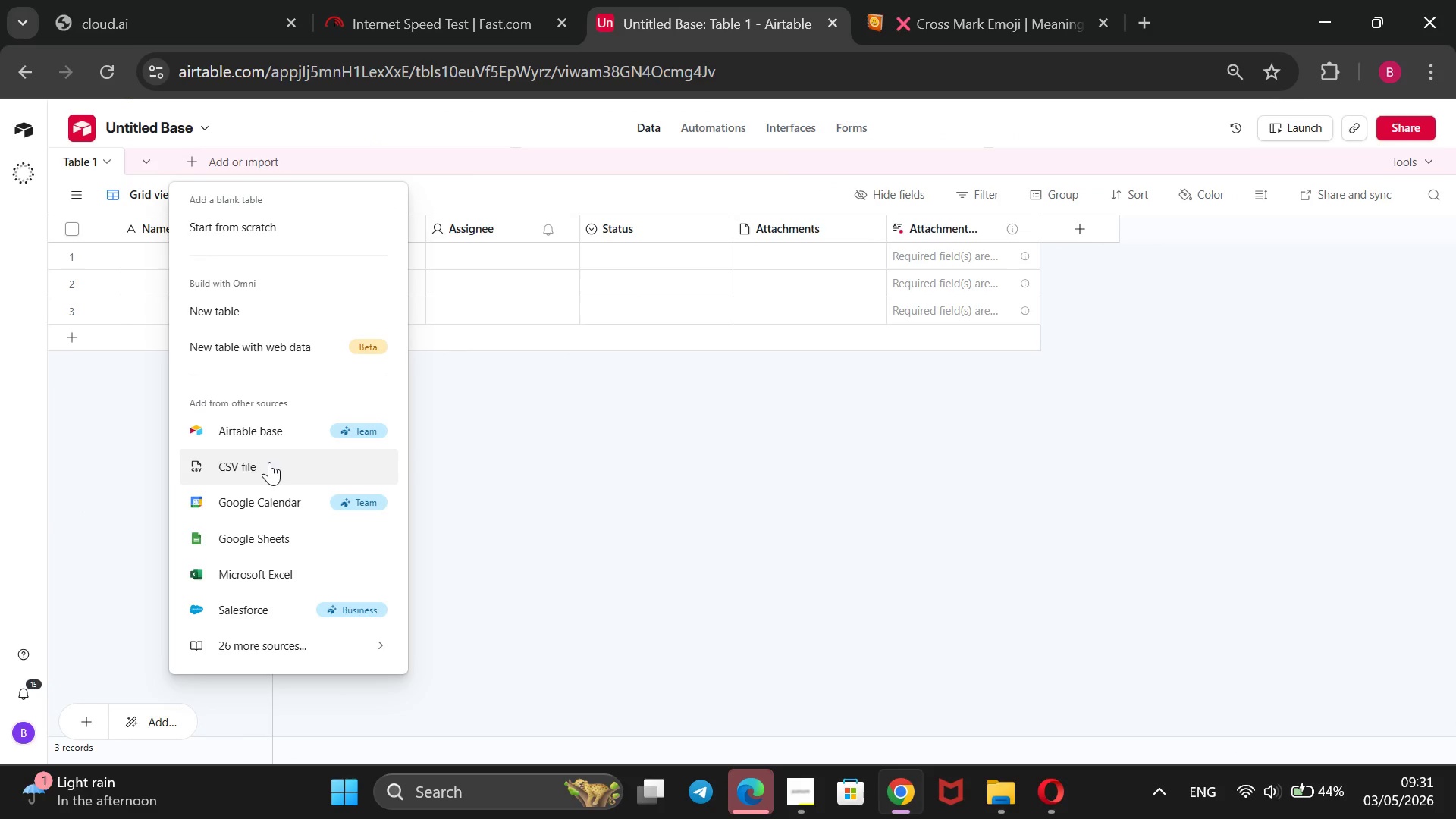 
left_click([269, 462])
 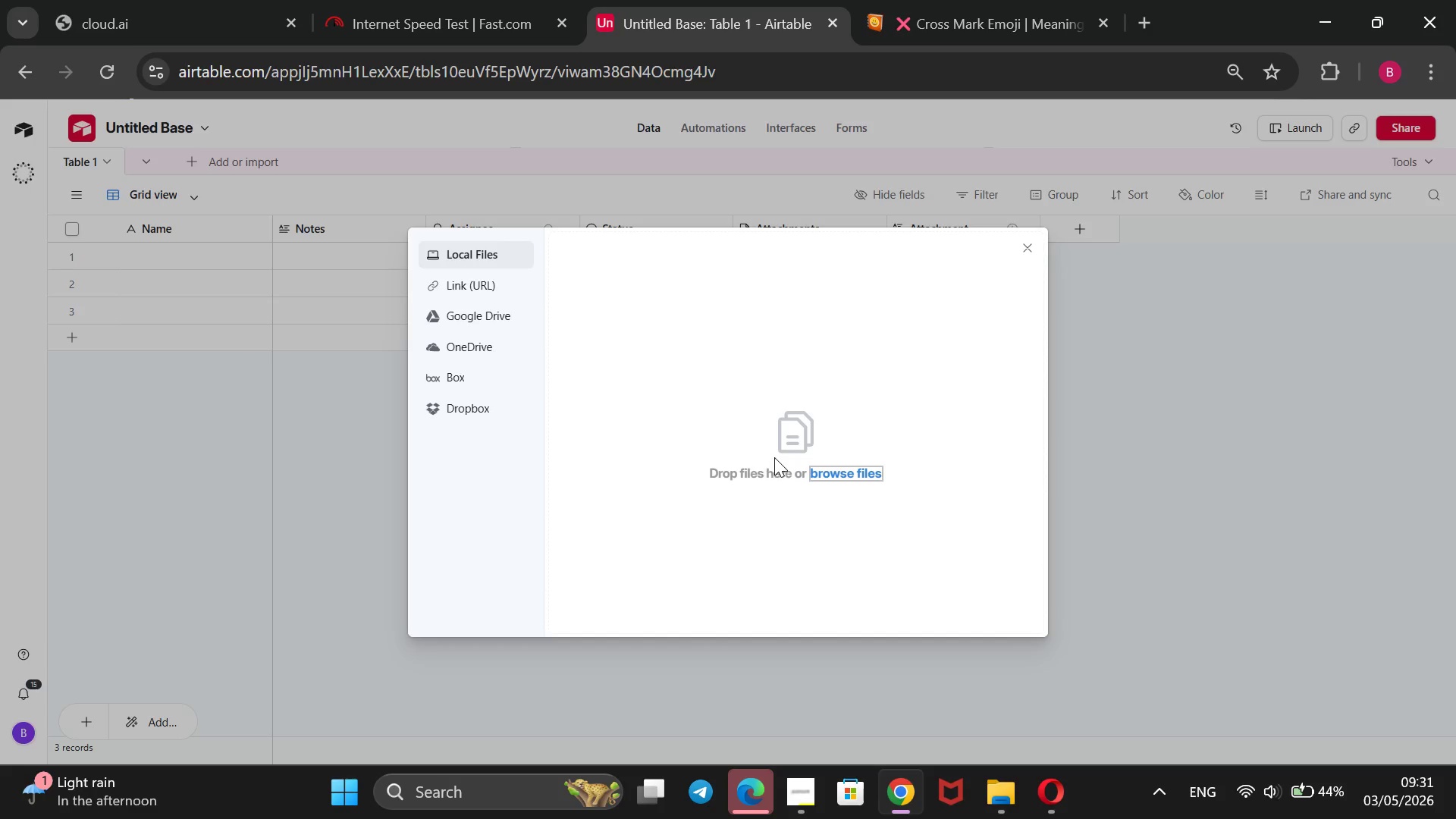 
left_click([846, 471])
 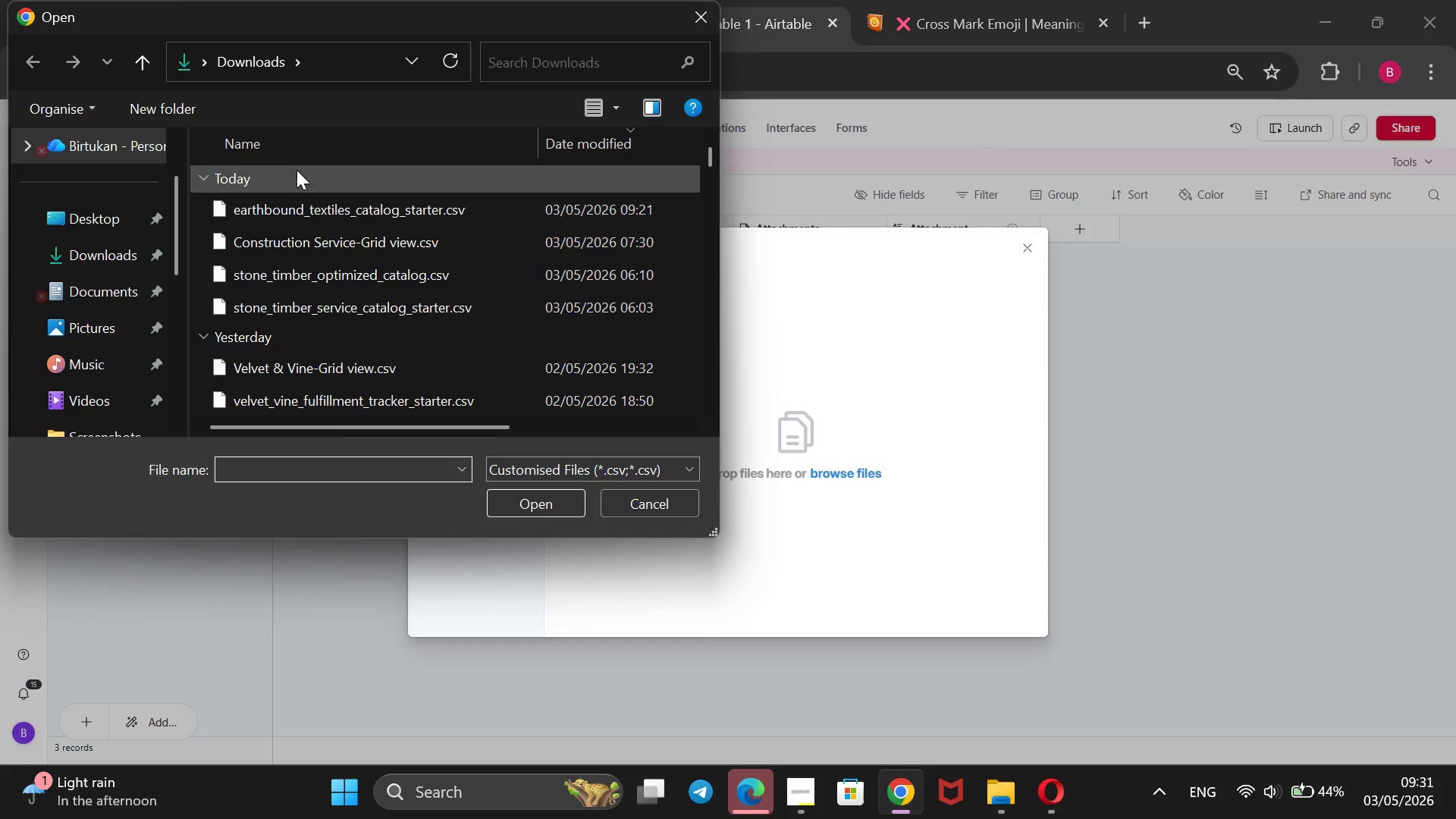 
left_click_drag(start_coordinate=[302, 217], to_coordinate=[303, 221])
 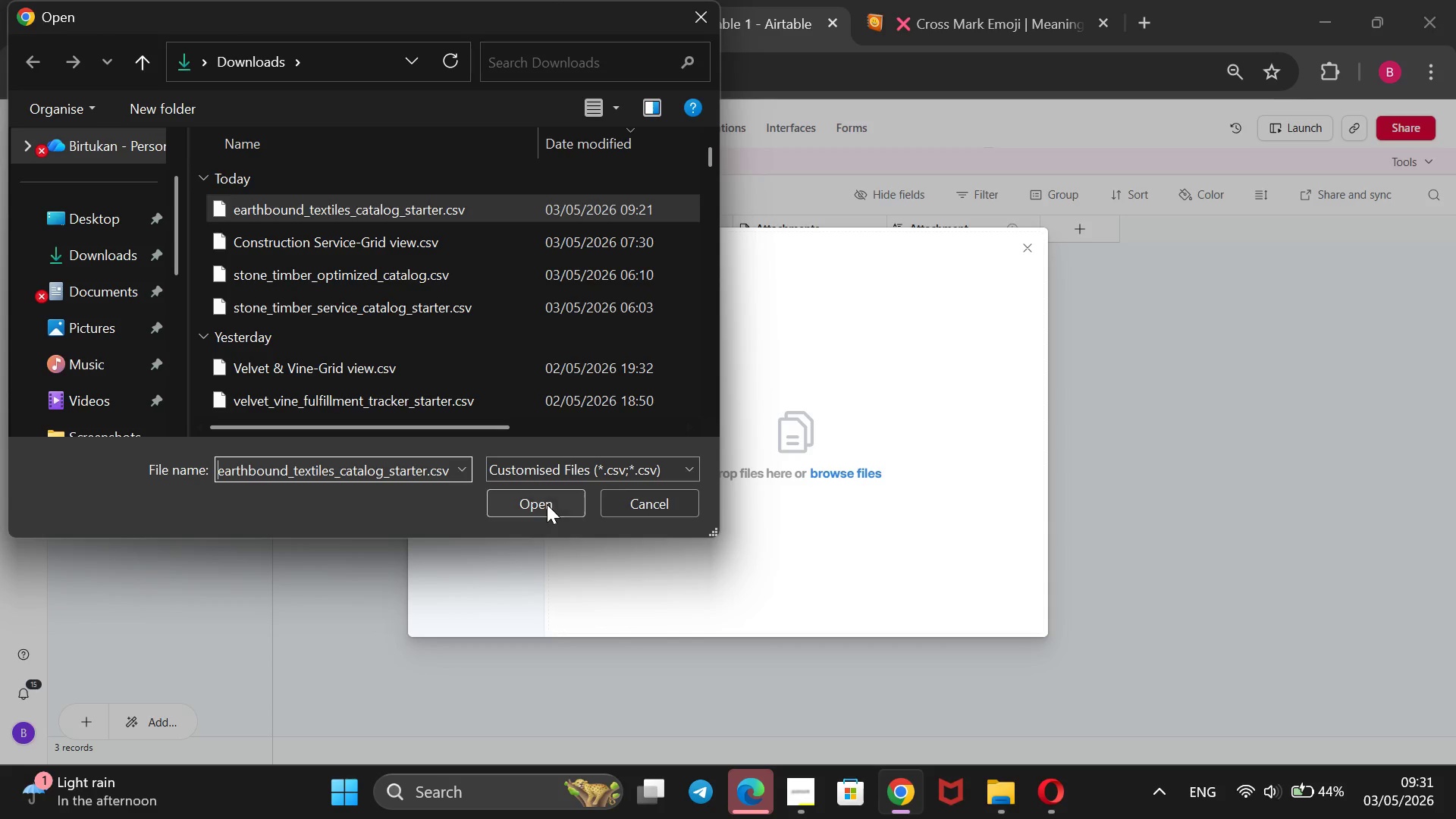 
left_click([547, 503])
 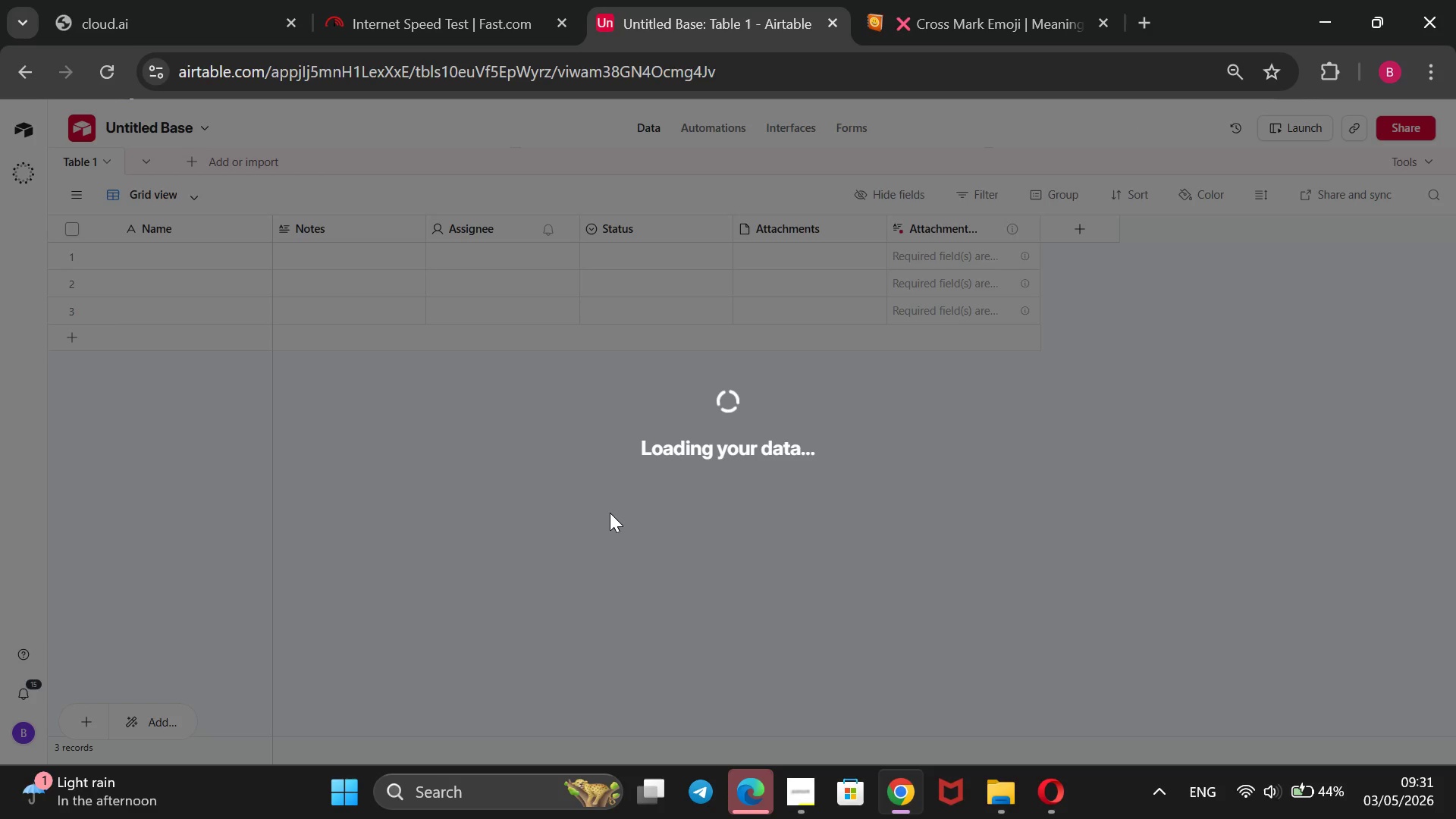 
wait(18.75)
 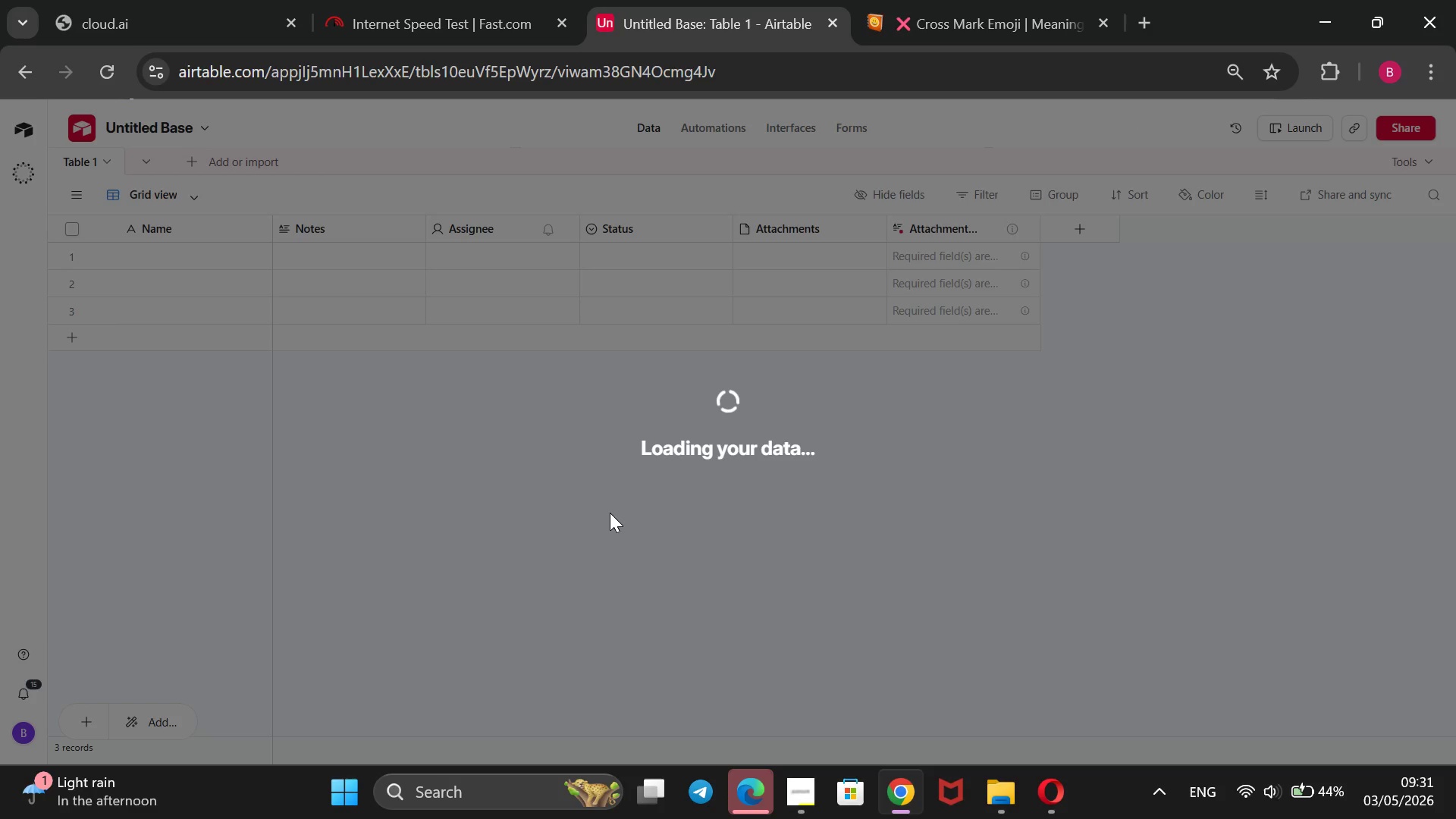 
left_click([909, 499])
 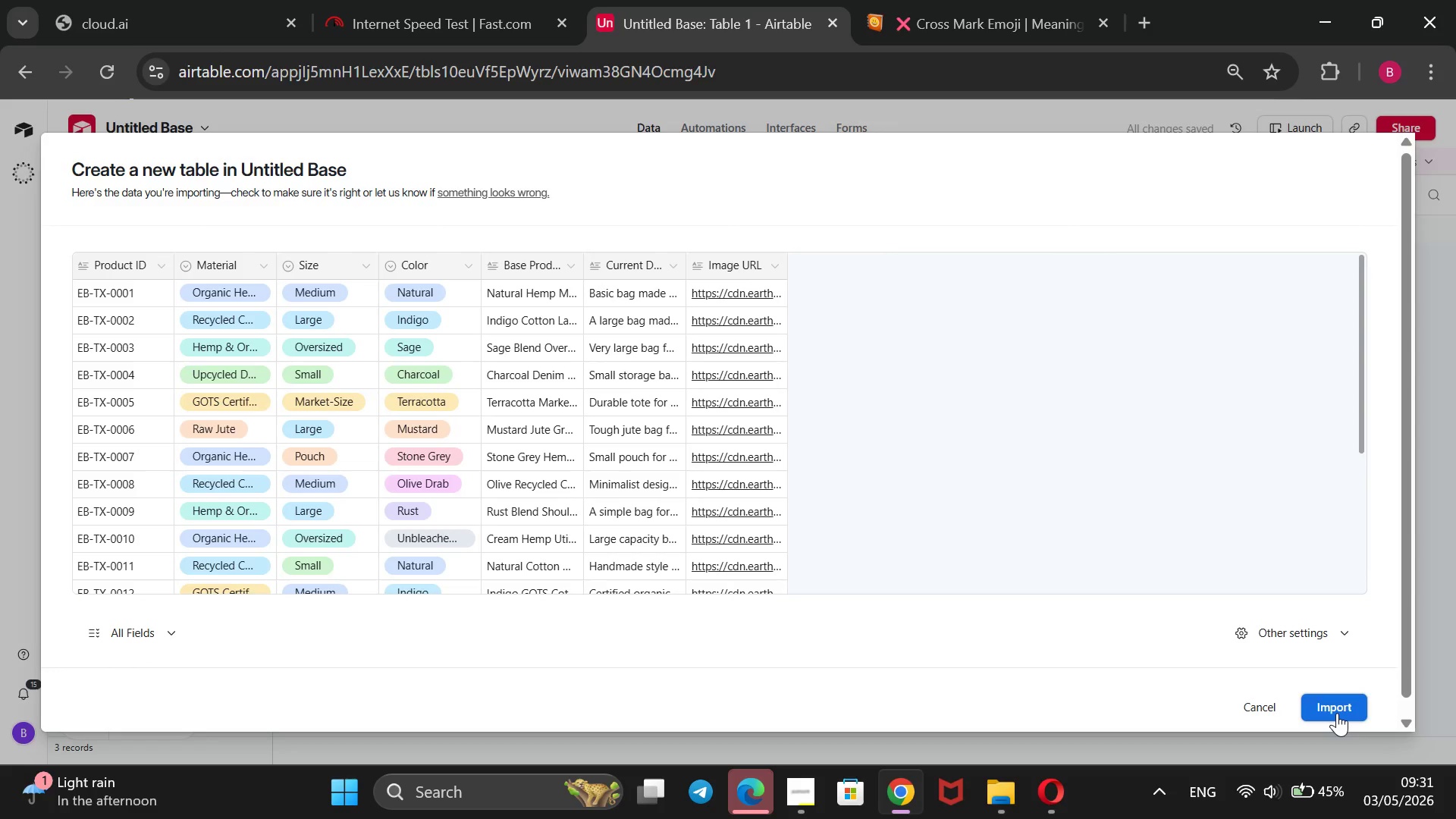 
left_click([1325, 704])
 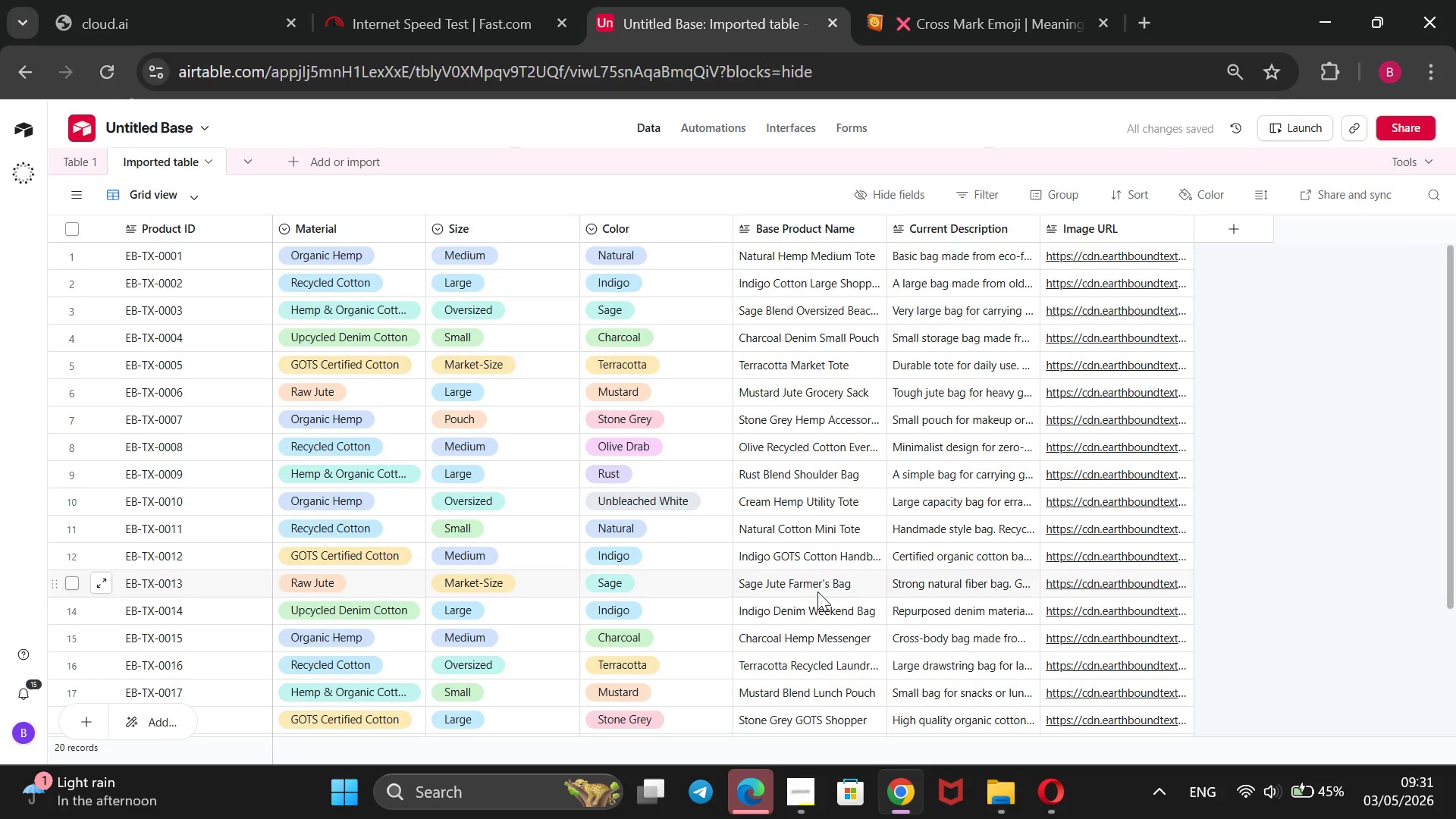 
wait(10.11)
 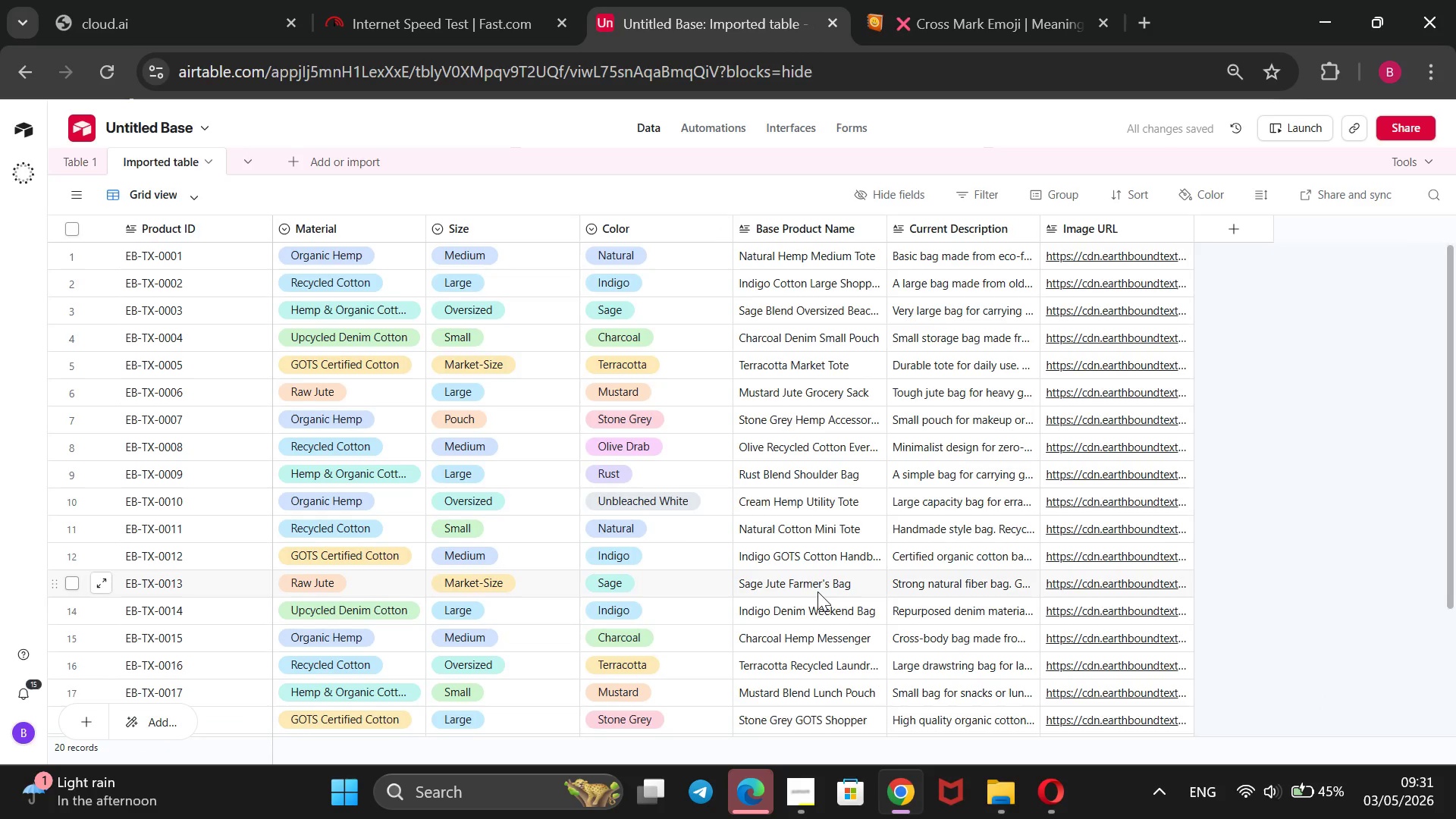 
mouse_move([211, 252])
 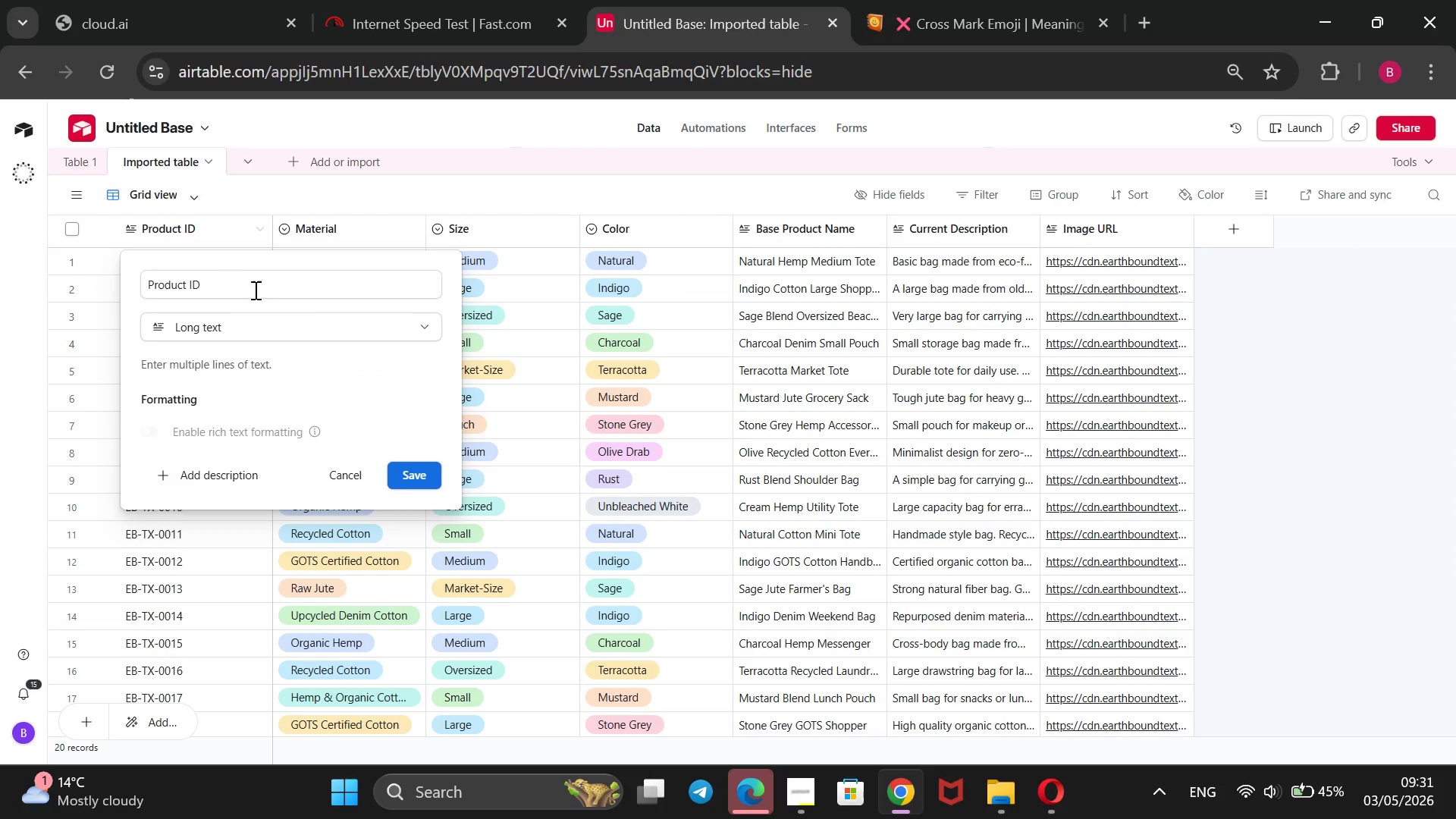 
left_click([378, 329])
 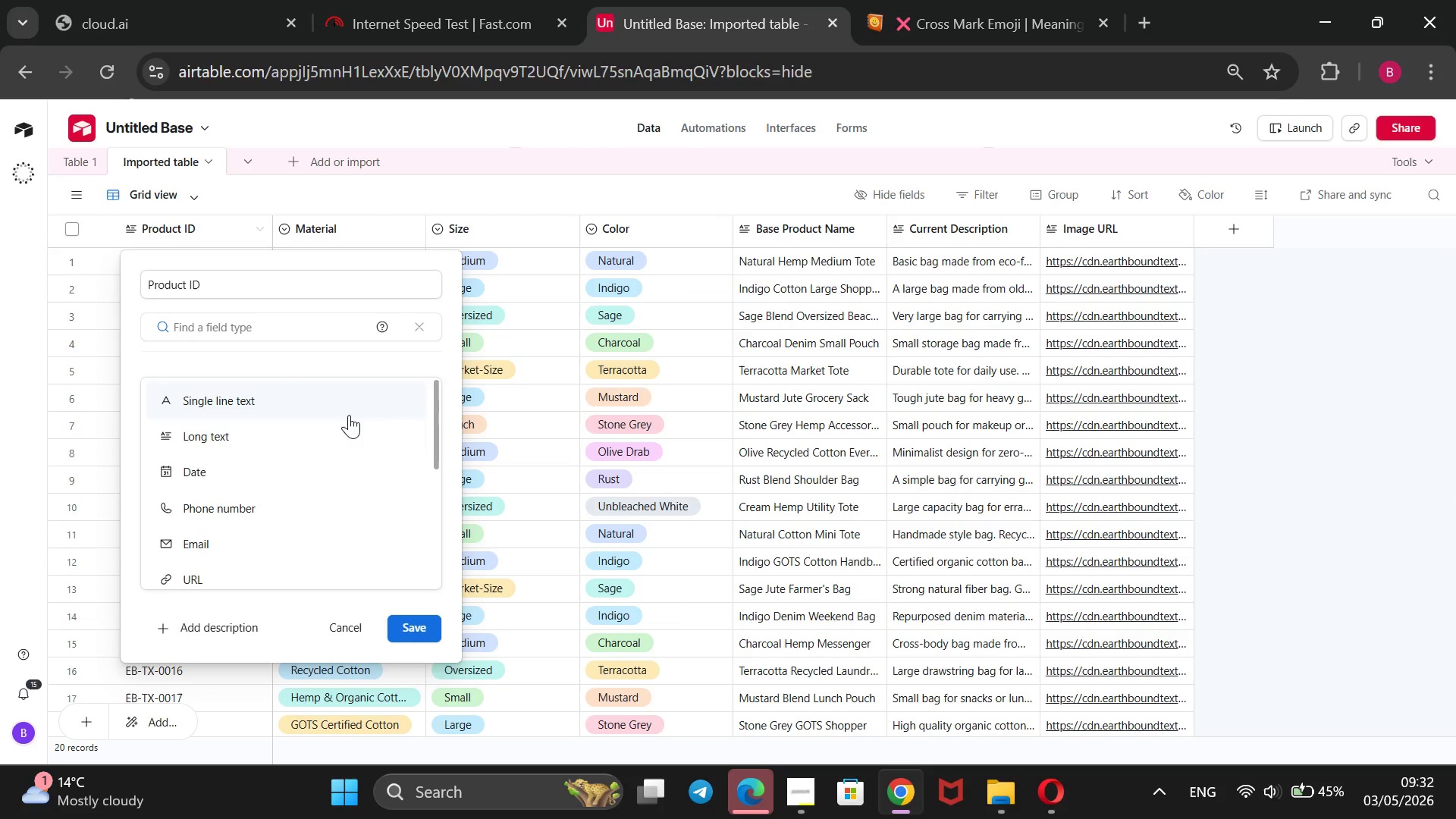 
left_click([345, 402])
 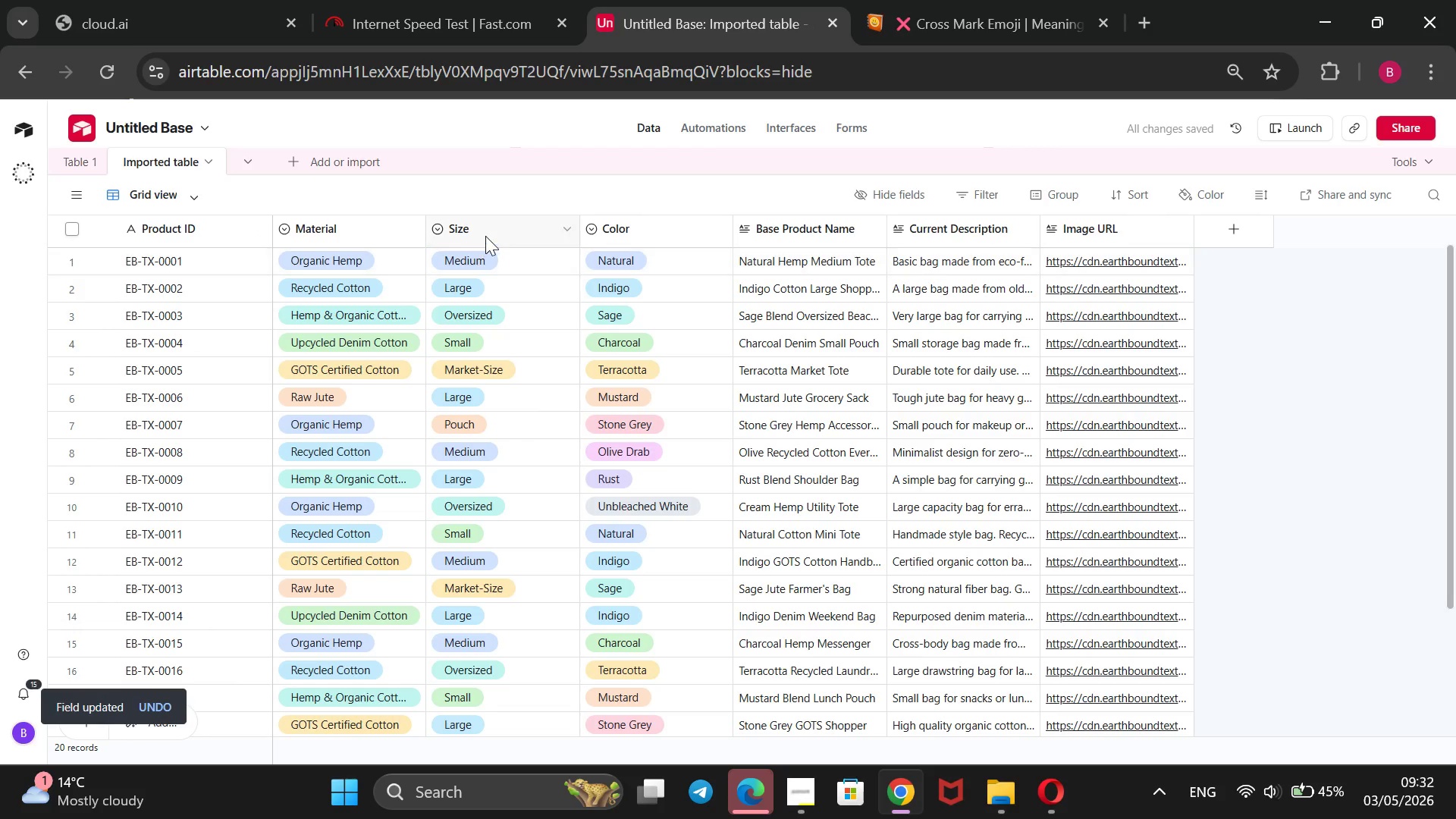 
wait(5.55)
 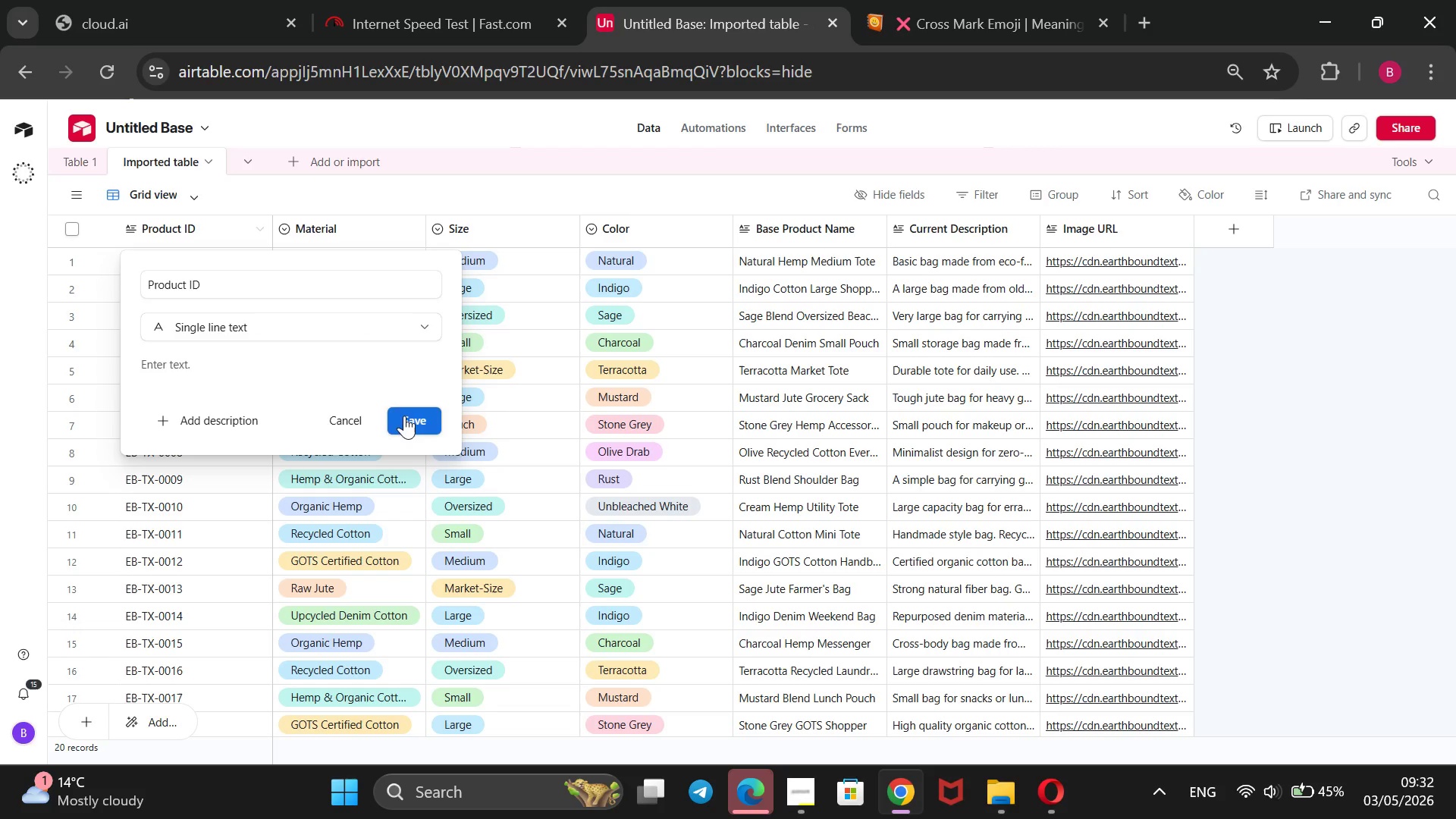 
mouse_move([783, 246])
 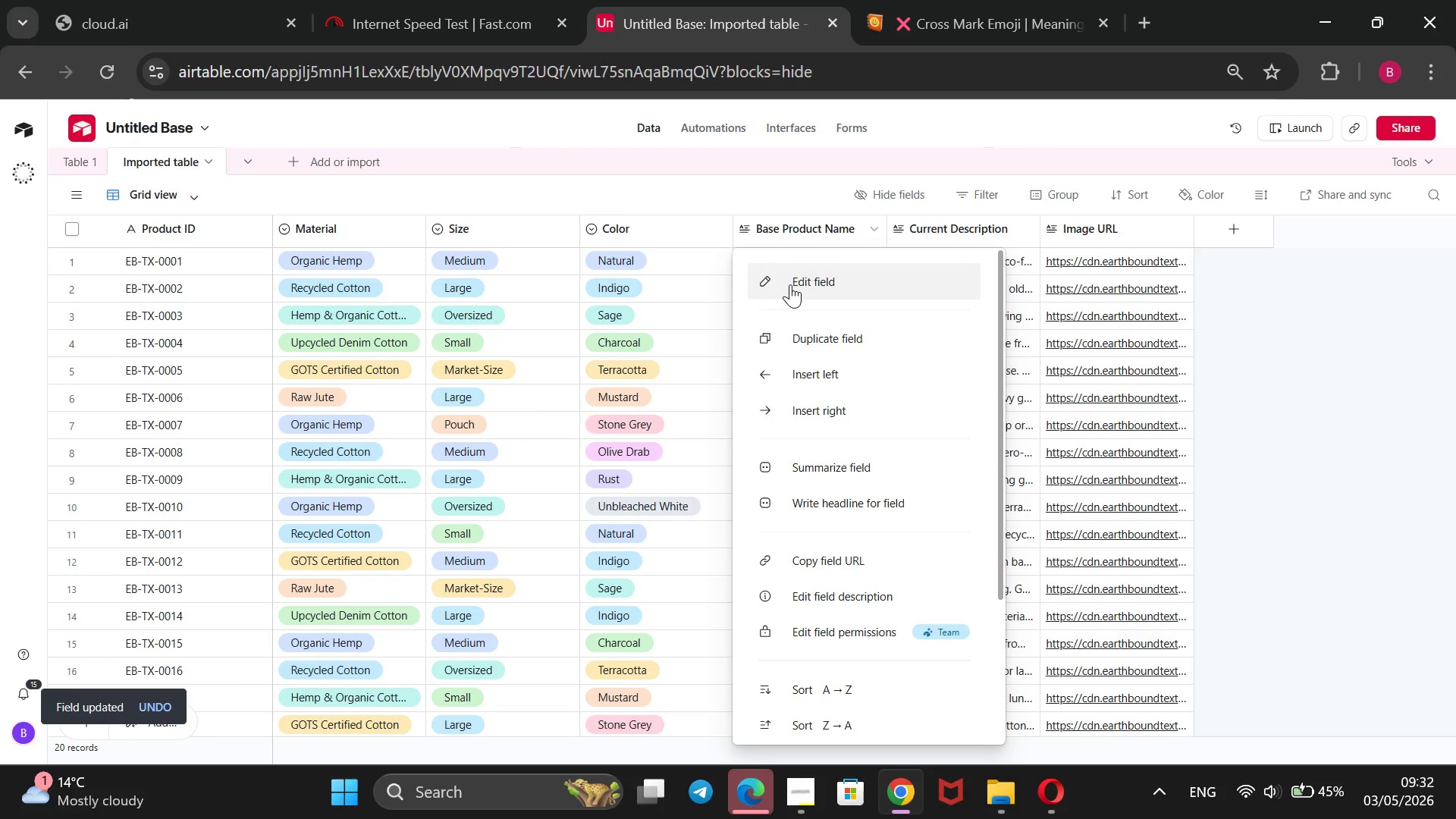 
left_click([790, 284])
 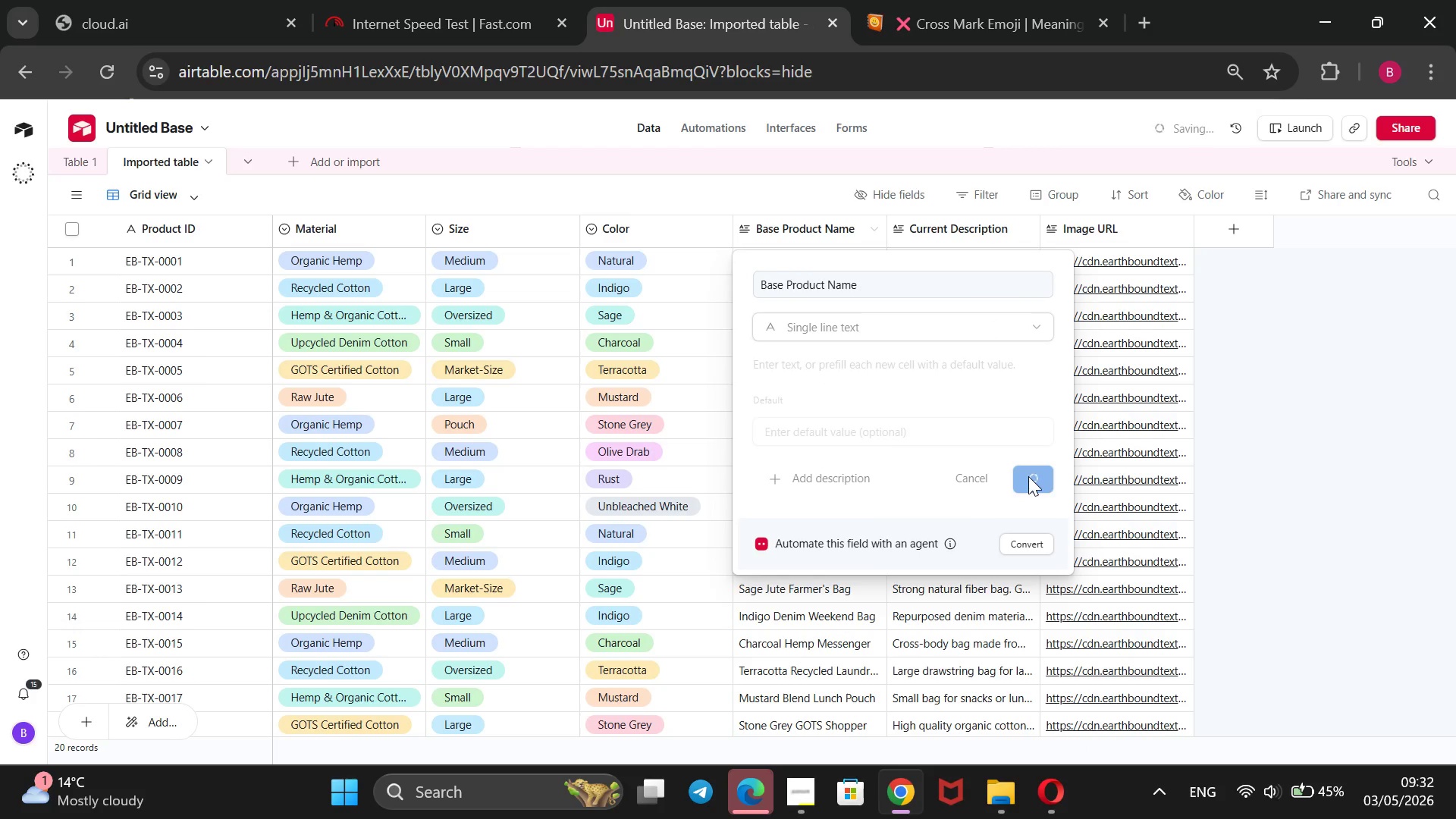 
wait(10.38)
 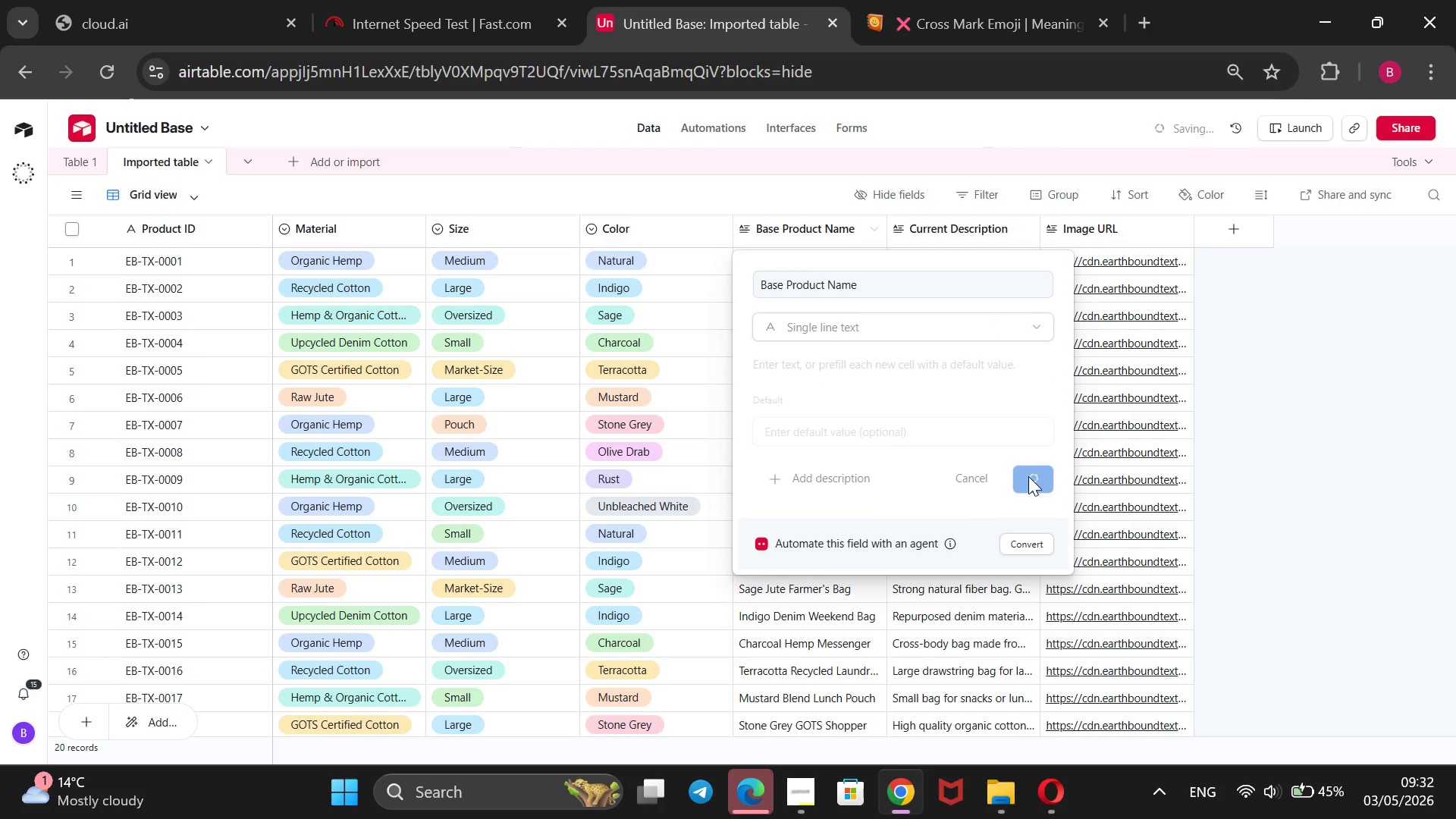 
left_click_drag(start_coordinate=[733, 228], to_coordinate=[679, 253])
 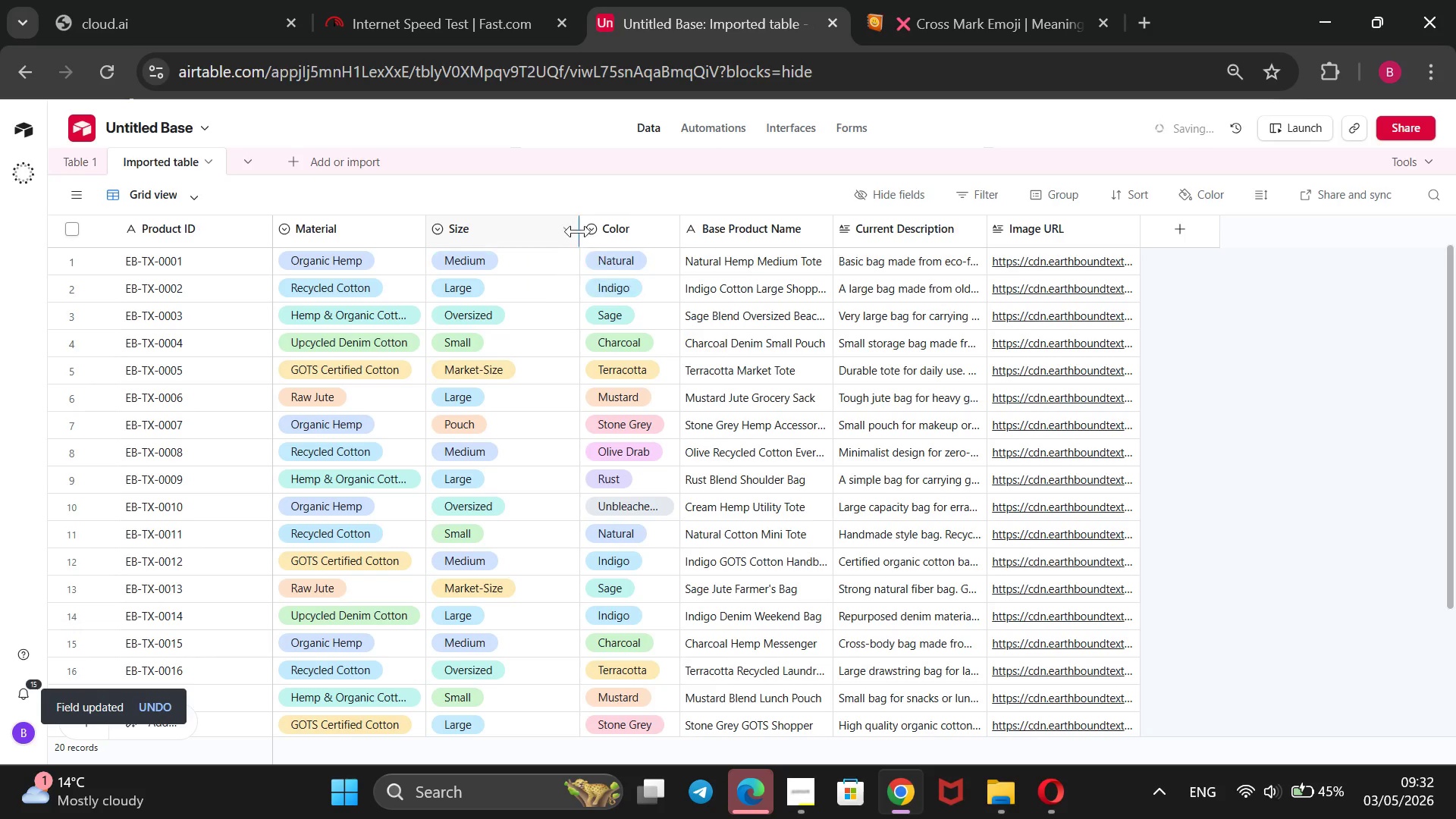 
left_click_drag(start_coordinate=[576, 230], to_coordinate=[502, 262])
 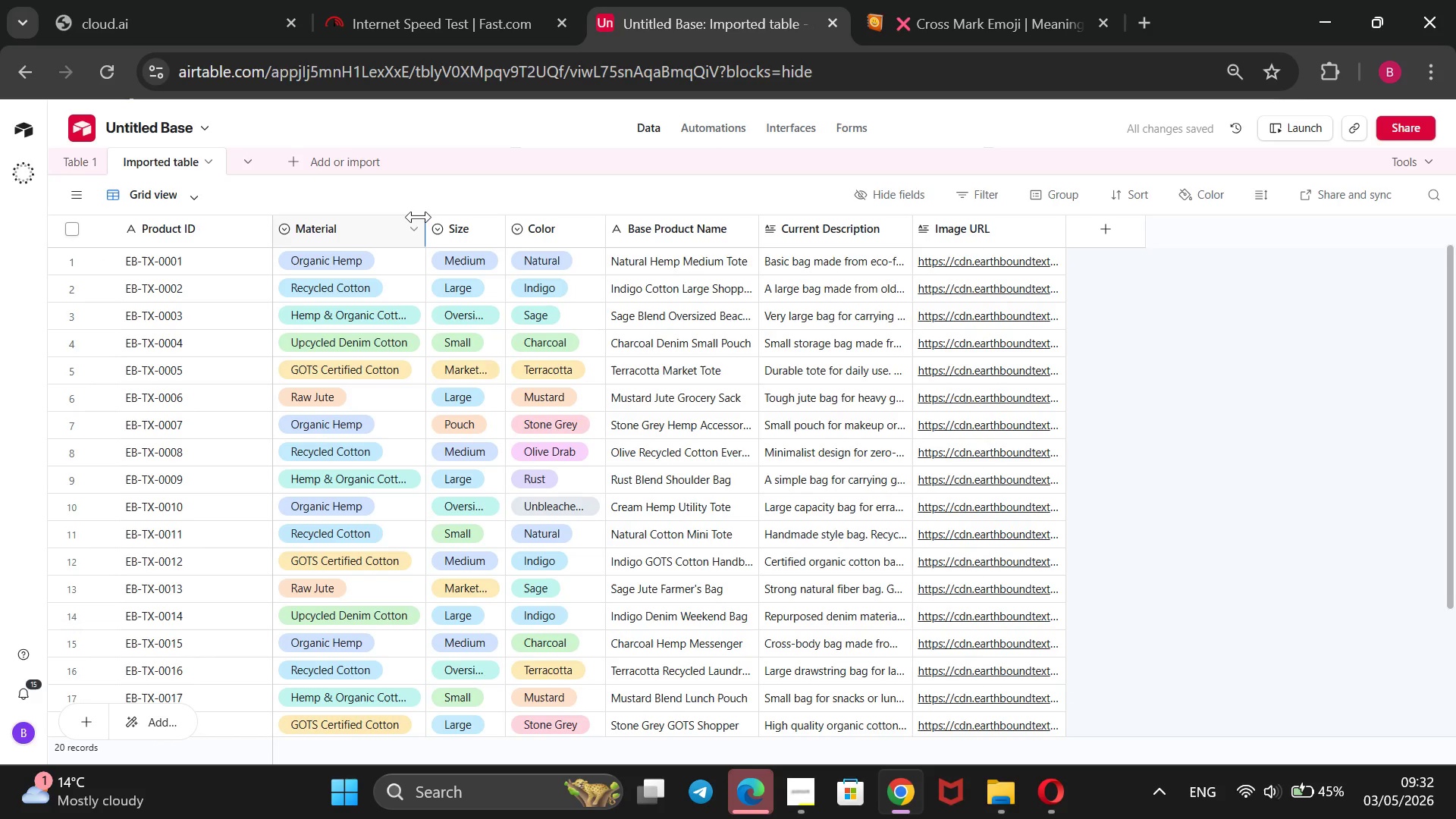 
left_click_drag(start_coordinate=[419, 215], to_coordinate=[383, 242])
 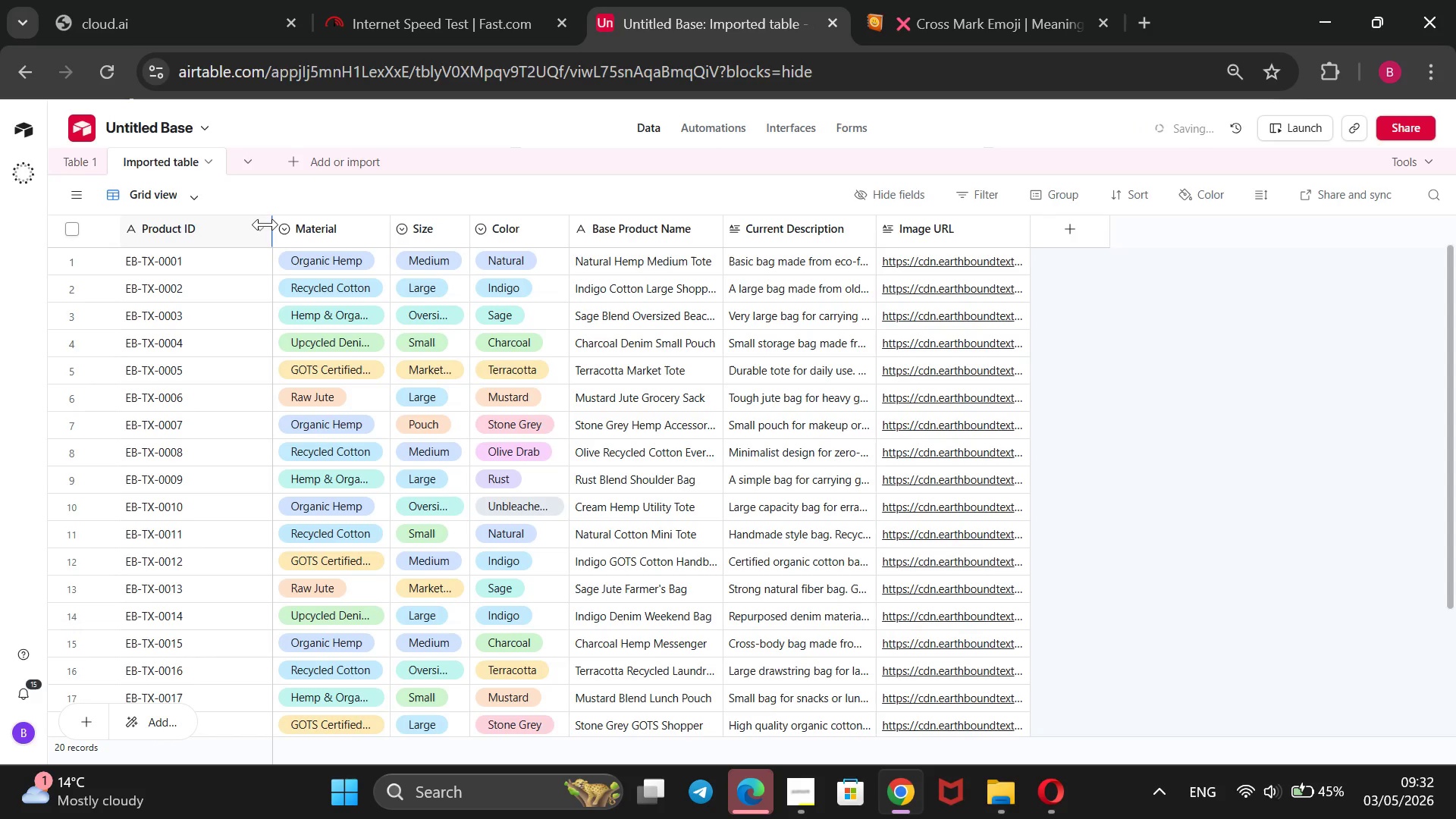 
left_click_drag(start_coordinate=[265, 222], to_coordinate=[178, 280])
 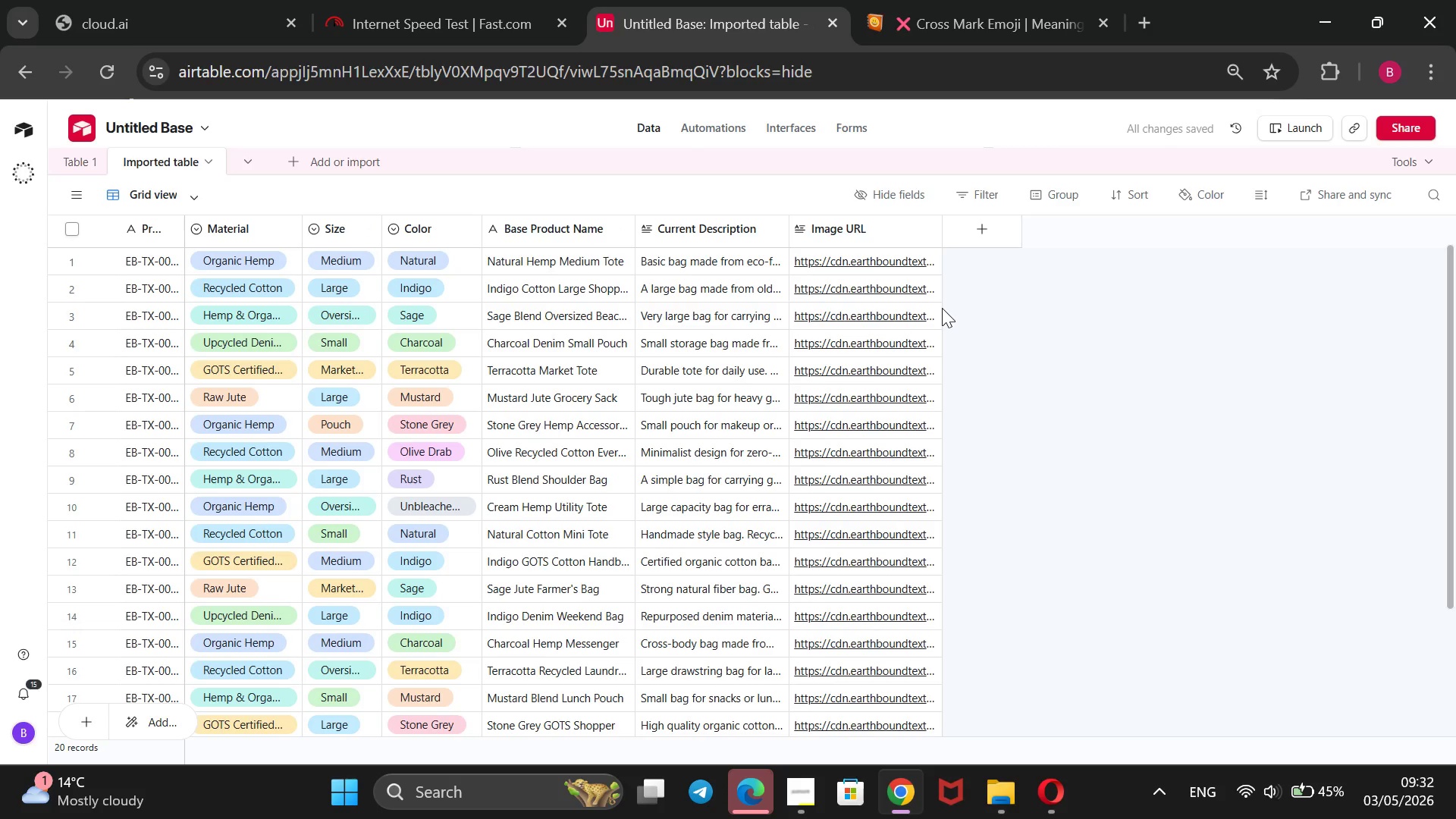 
wait(10.28)
 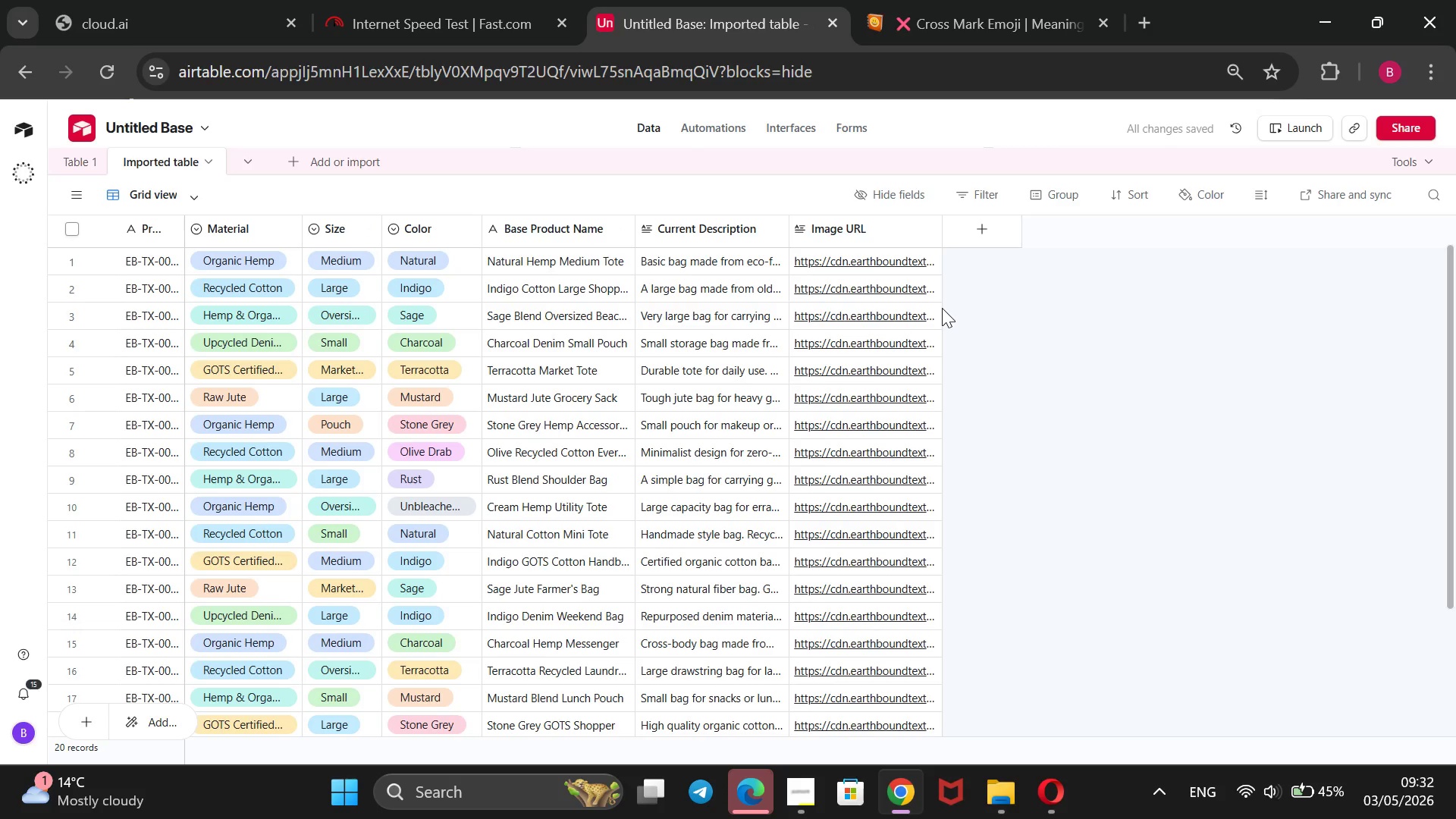 
left_click([807, 783])